 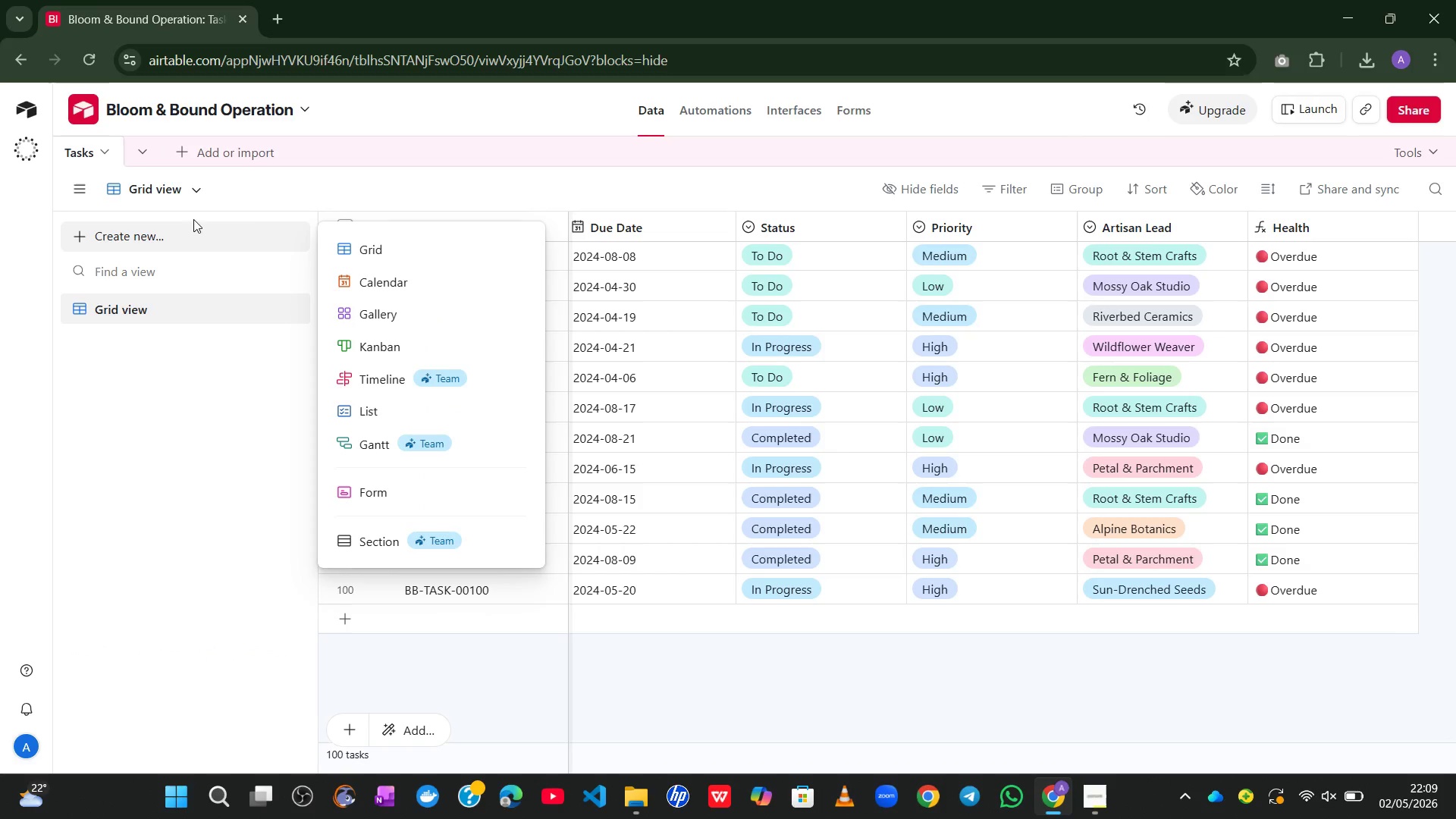 
left_click([384, 344])
 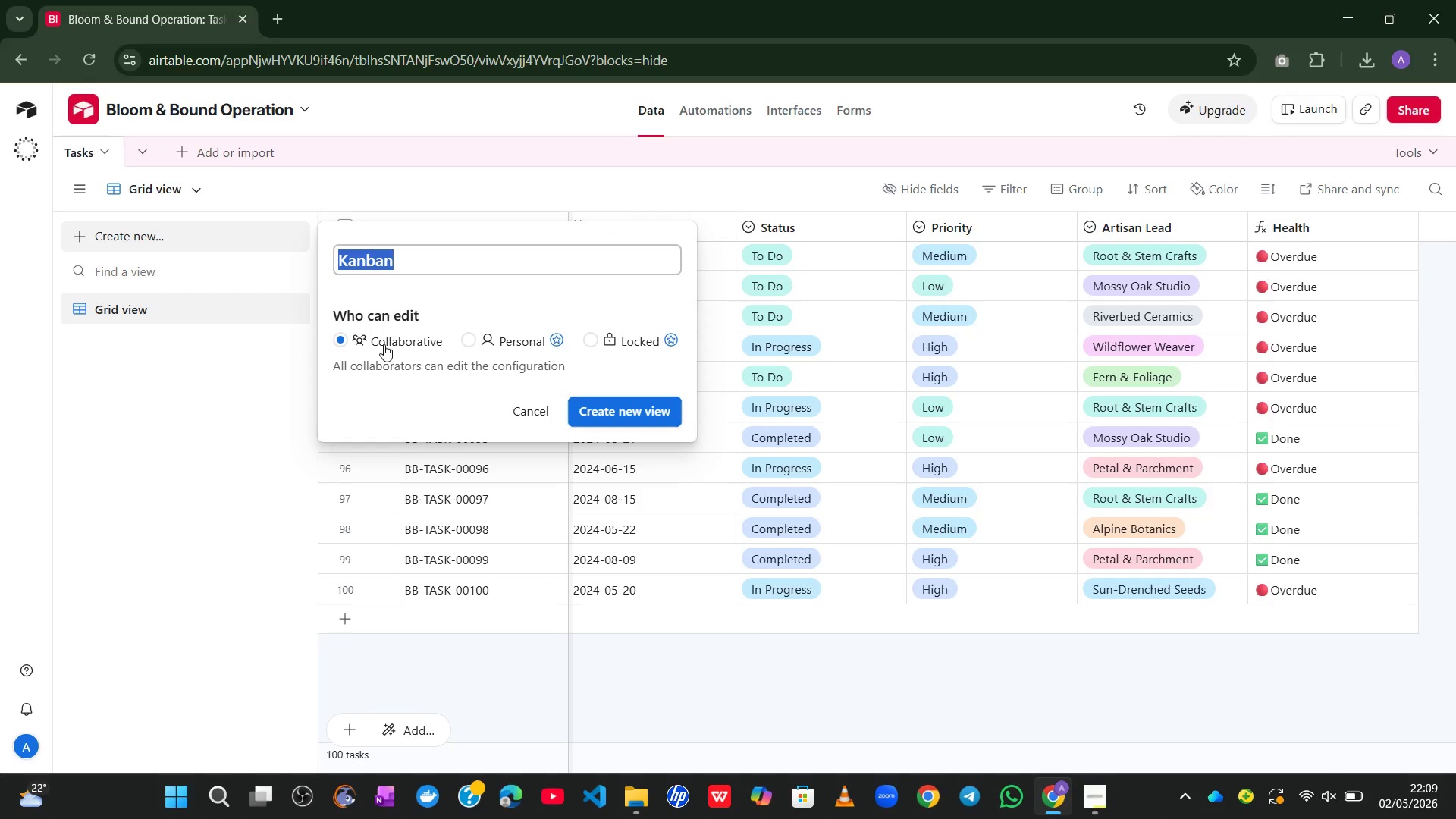 
wait(7.16)
 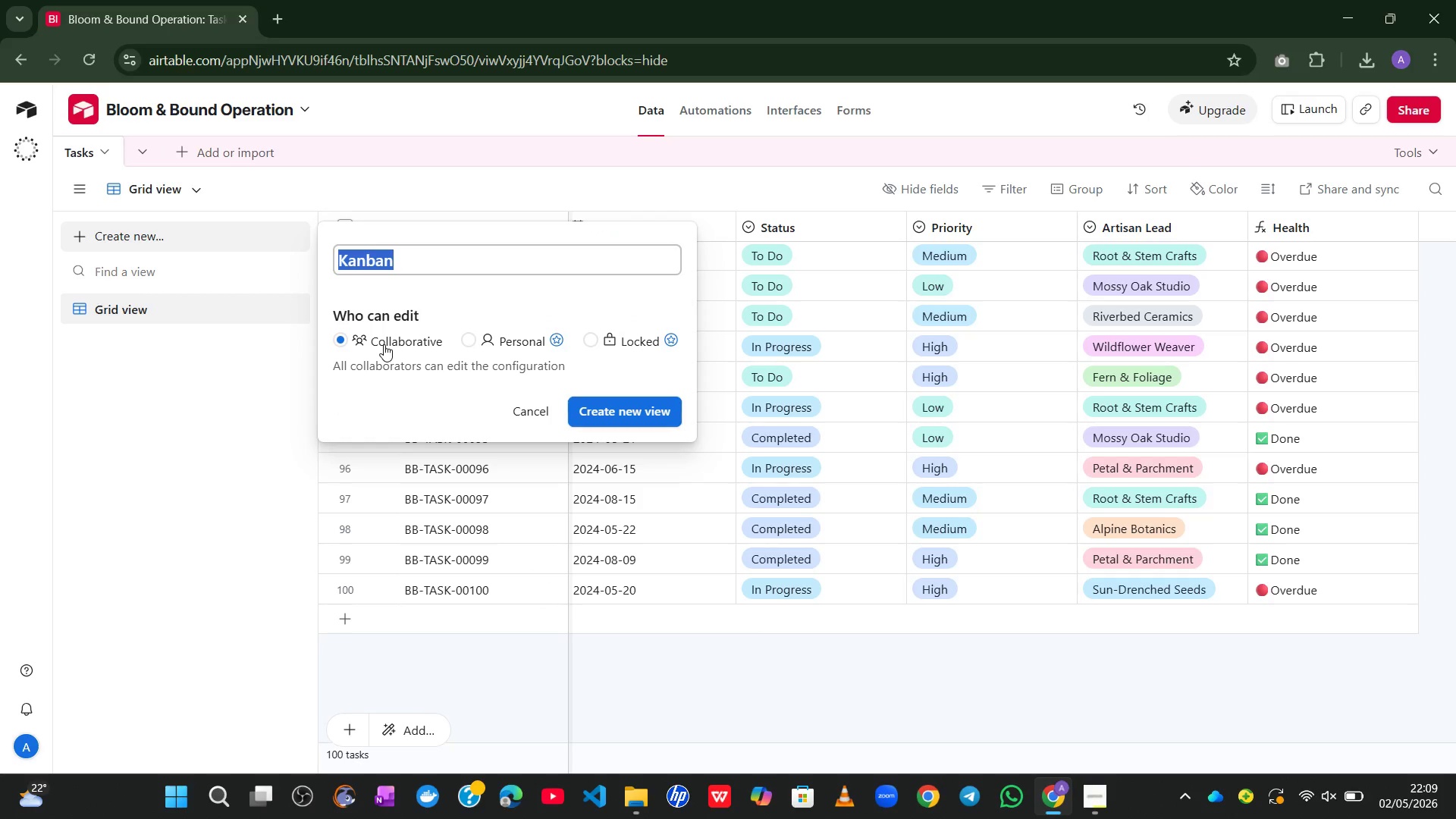 
key(Control+ControlLeft)
 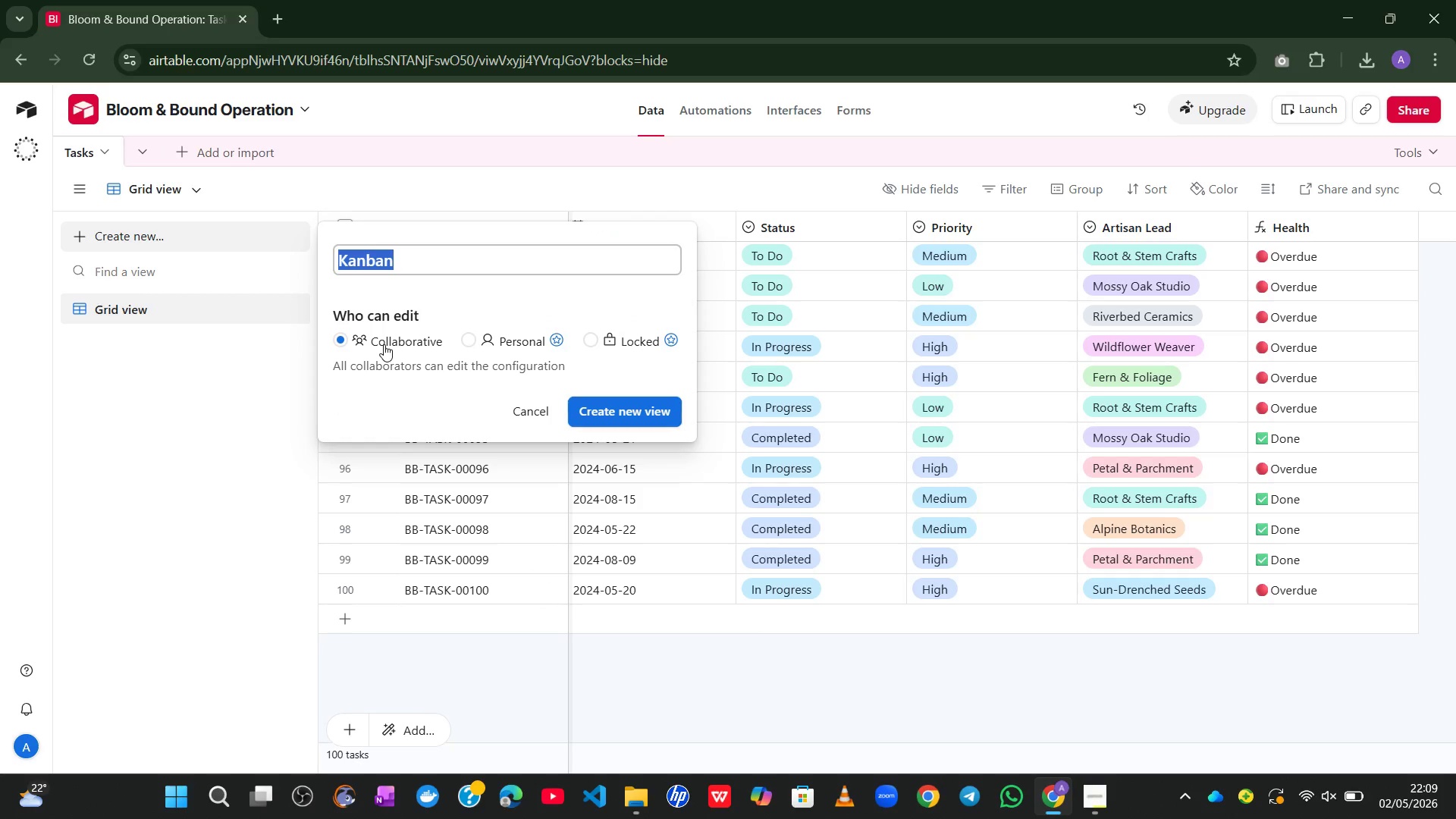 
type(Status Kanban)
 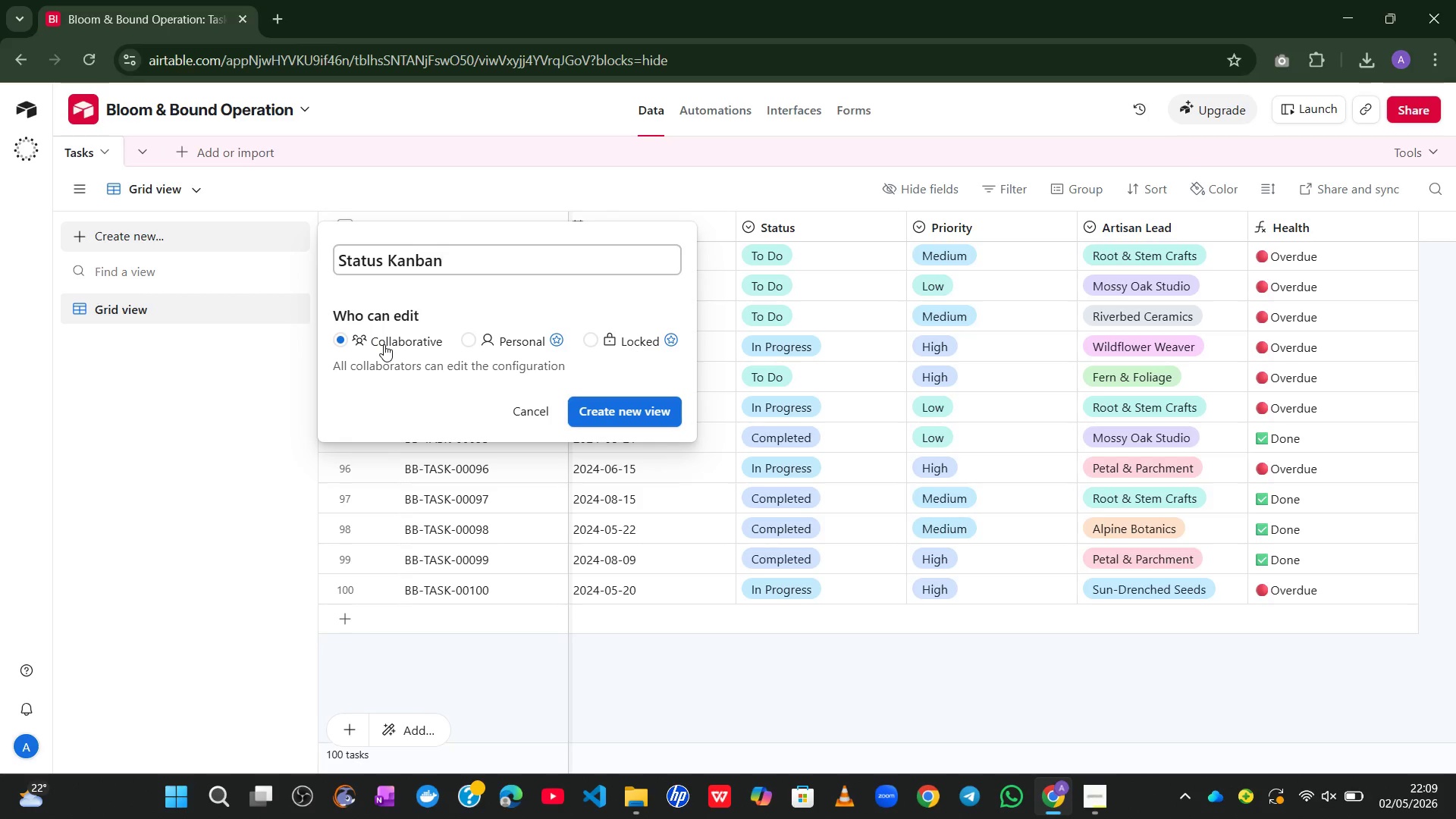 
wait(40.5)
 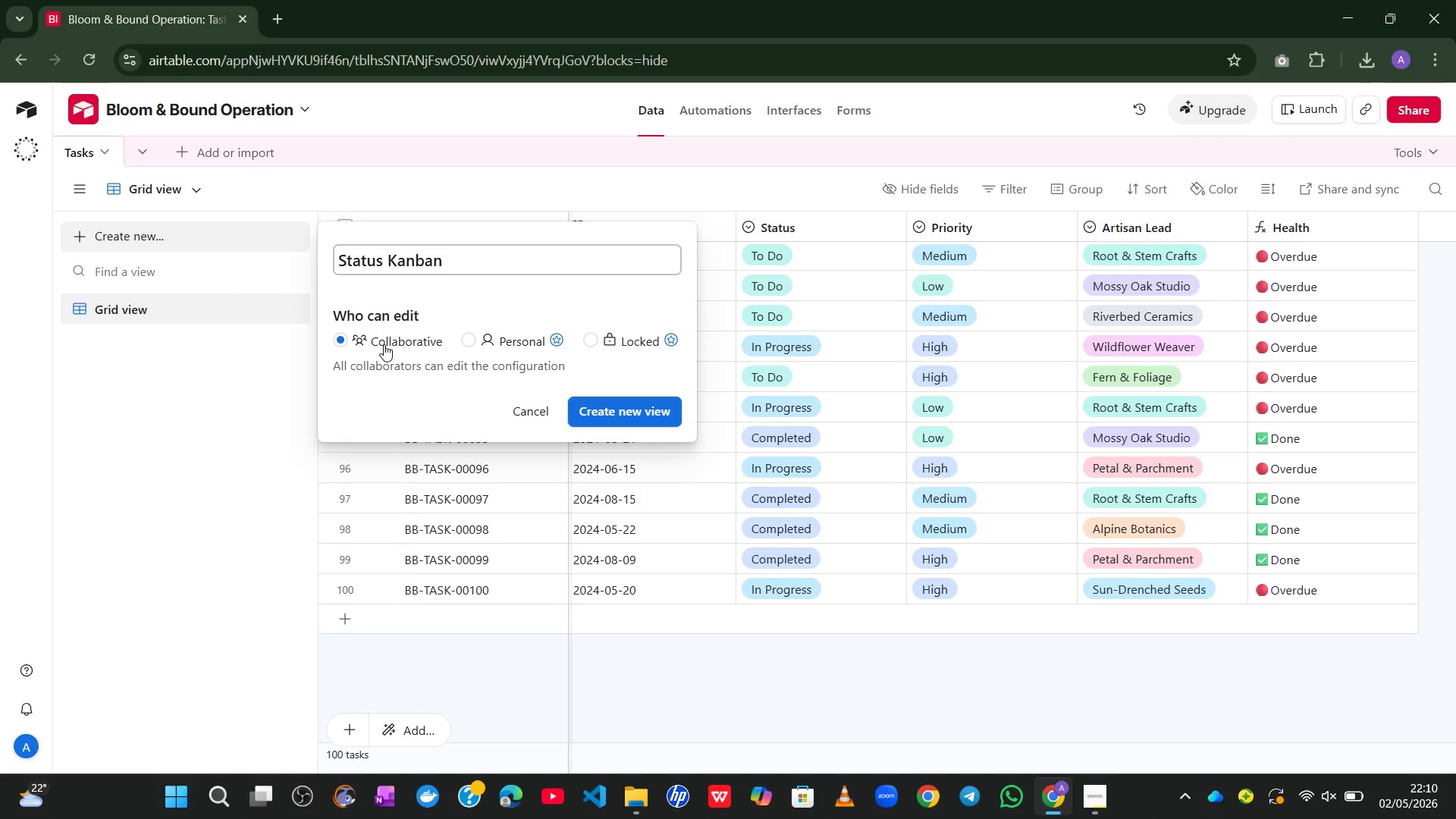 
left_click([619, 414])
 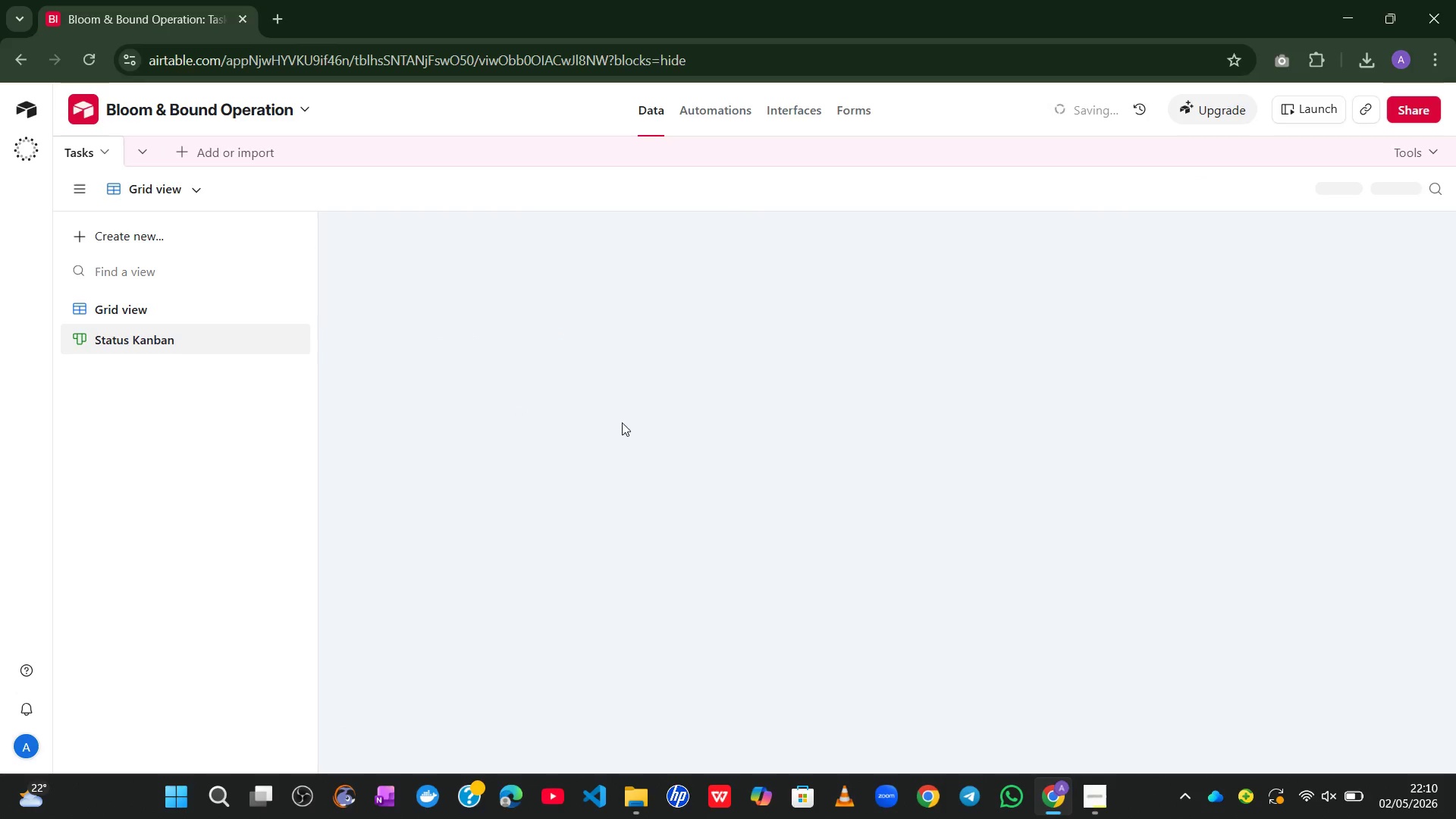 
mouse_move([680, 475])
 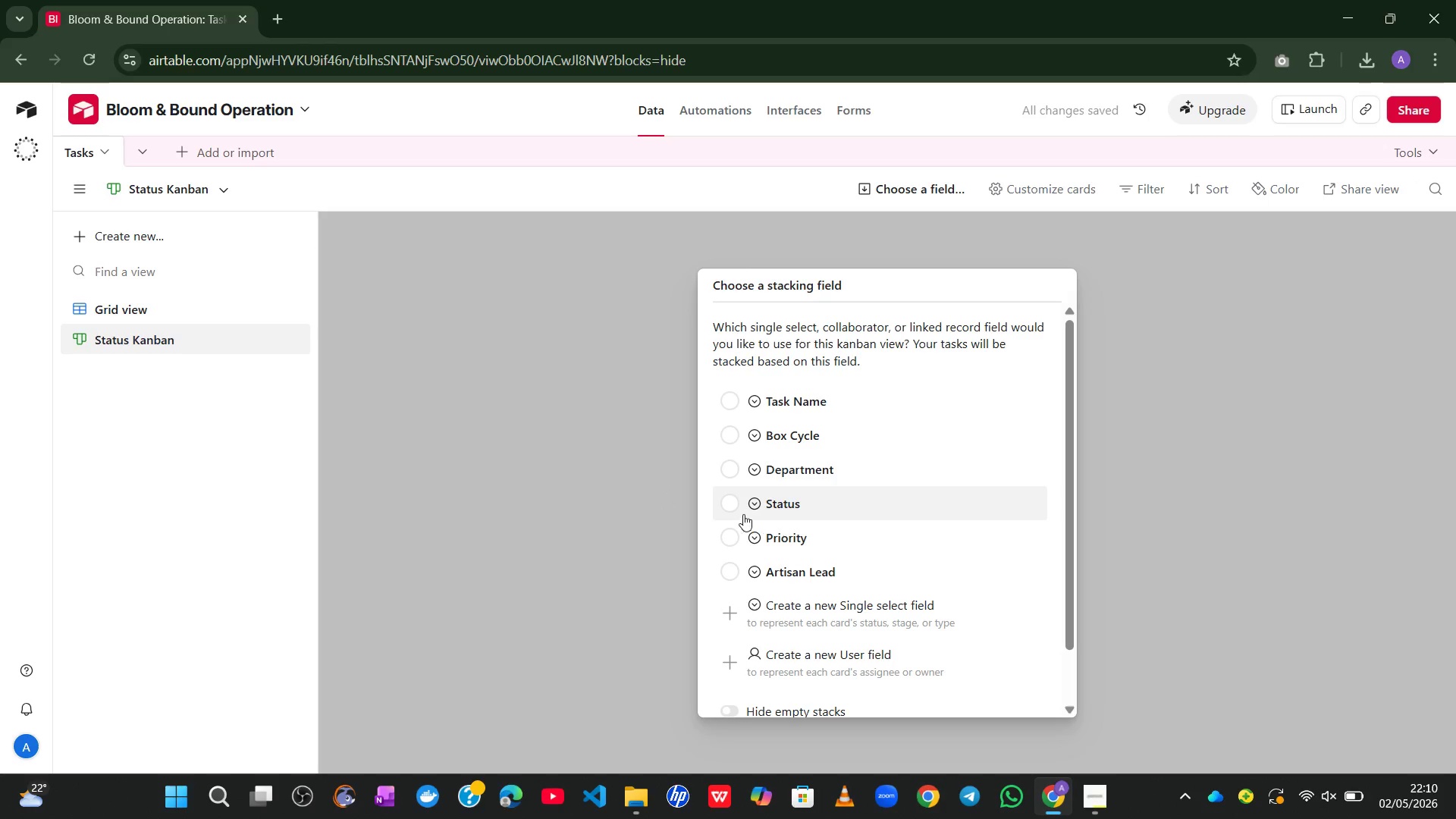 
left_click([729, 503])
 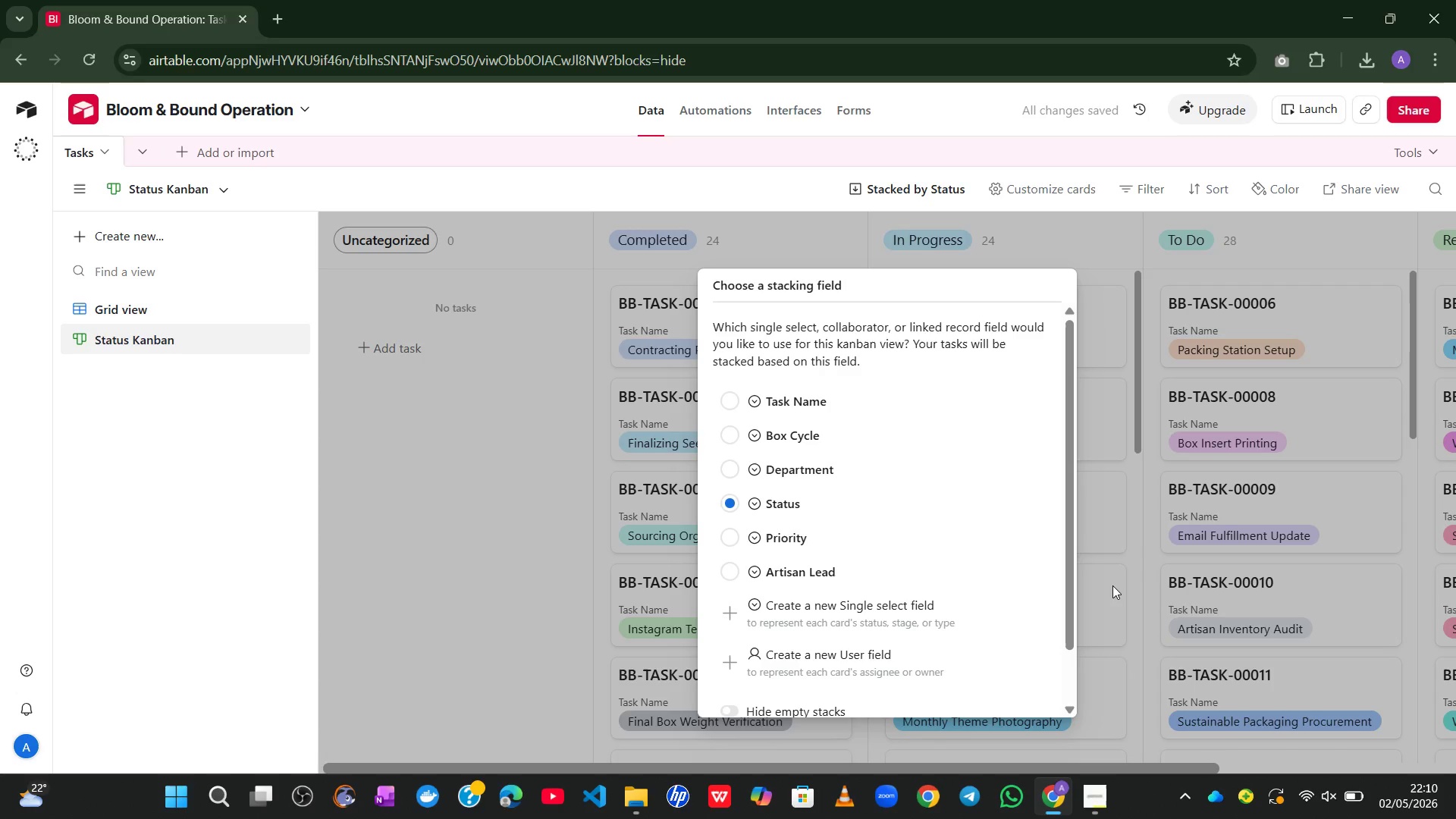 
wait(6.98)
 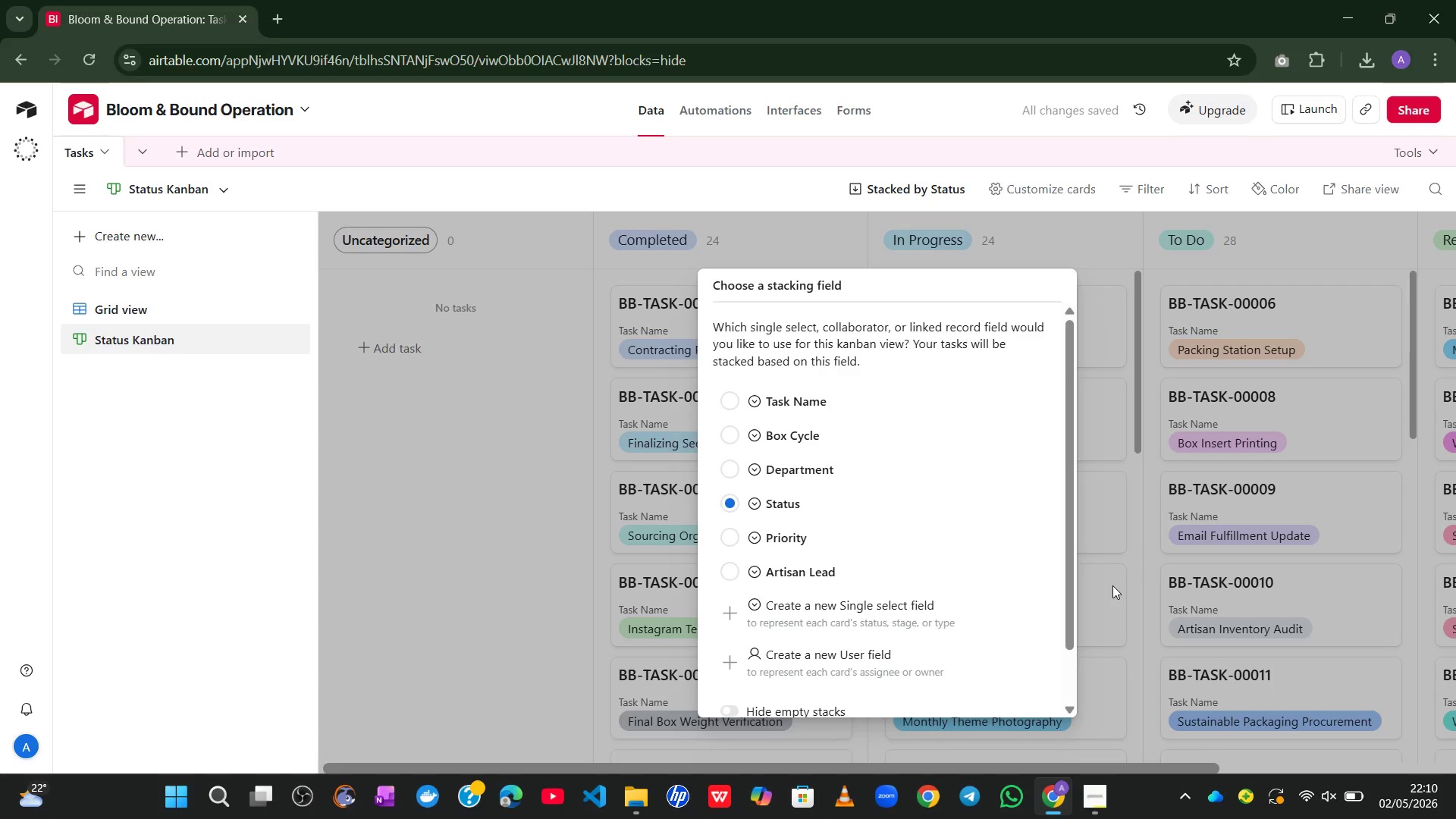 
left_click([1112, 585])
 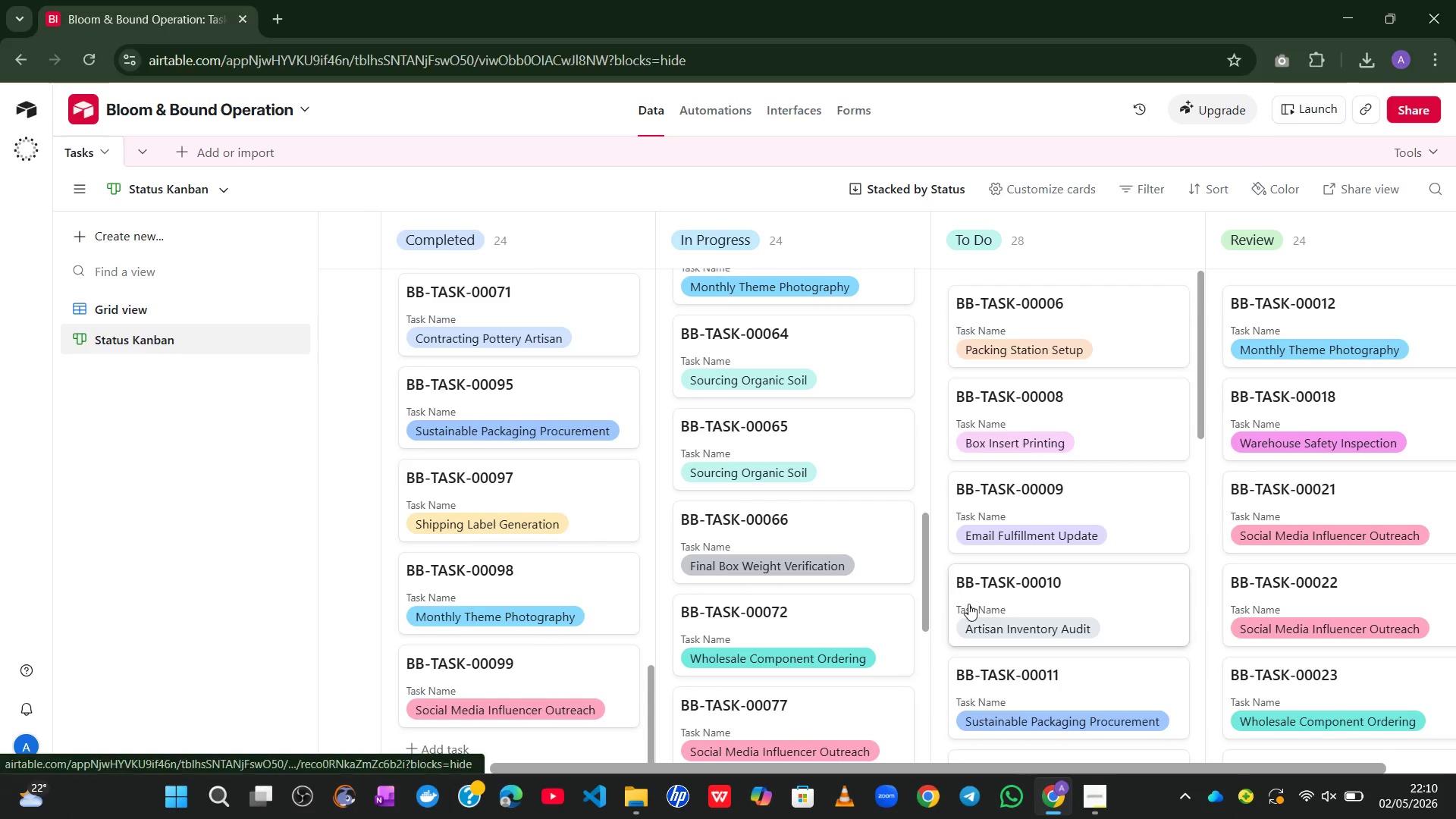 
wait(12.3)
 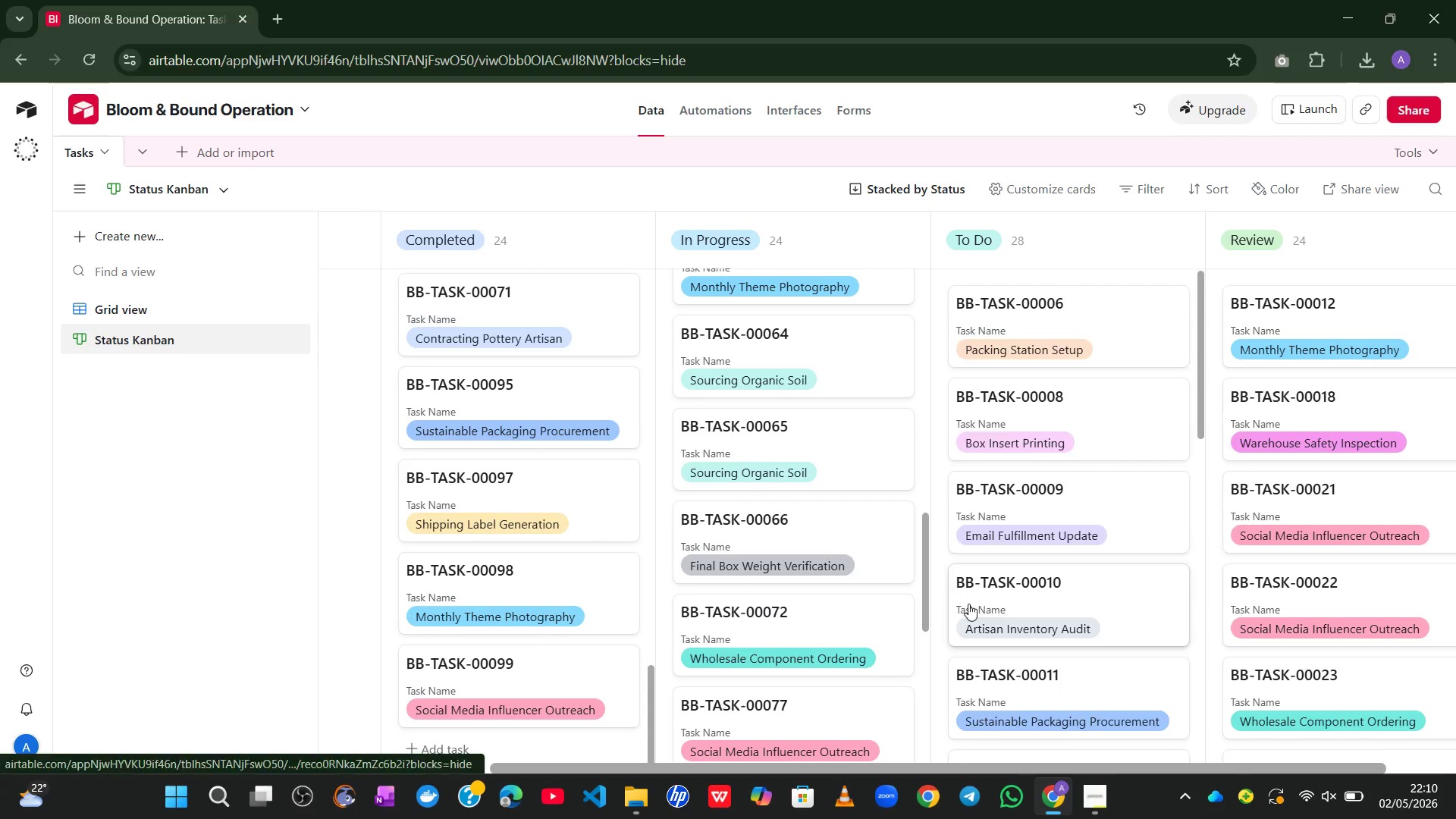 
left_click([1225, 621])
 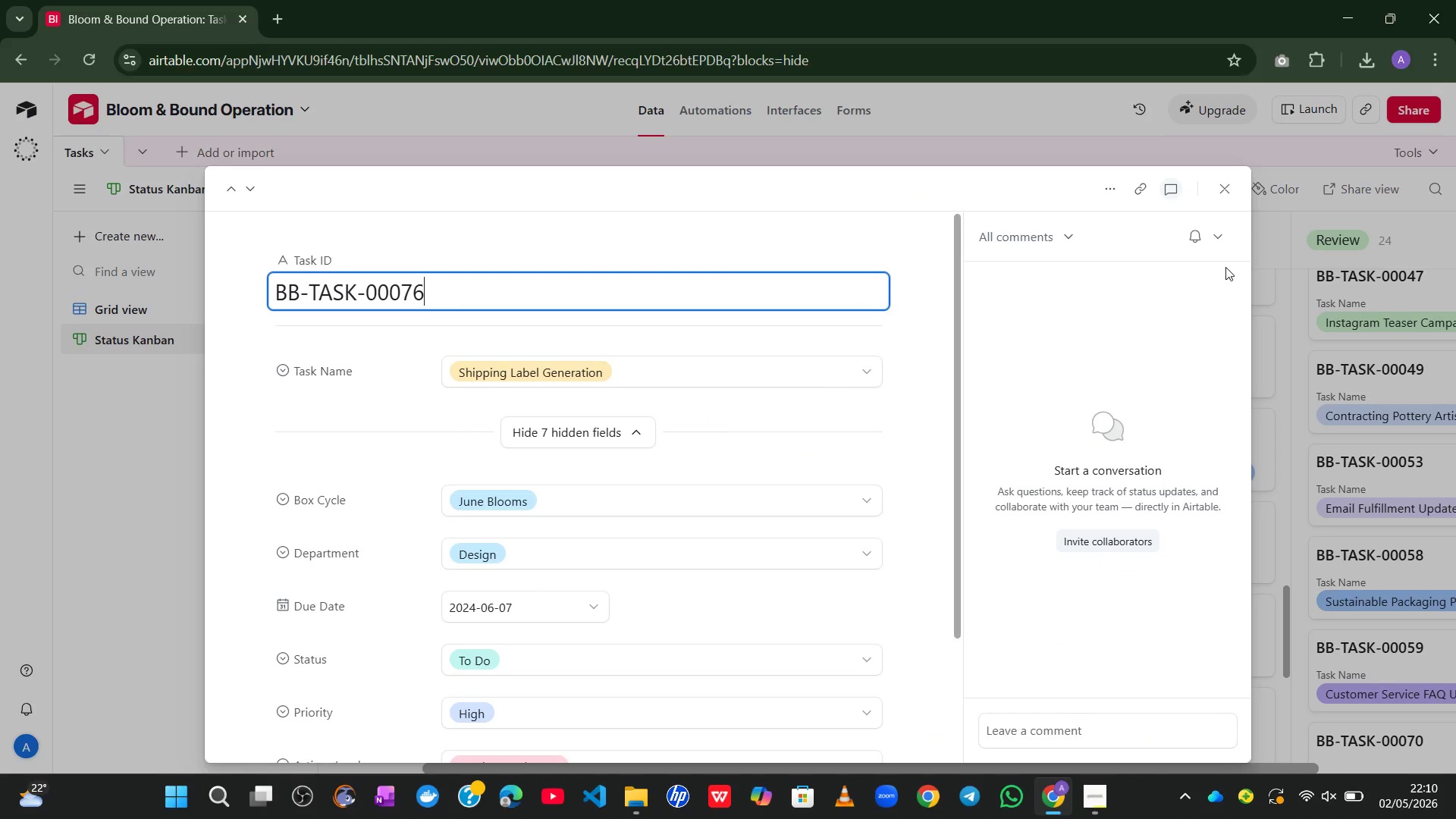 
left_click([1225, 198])
 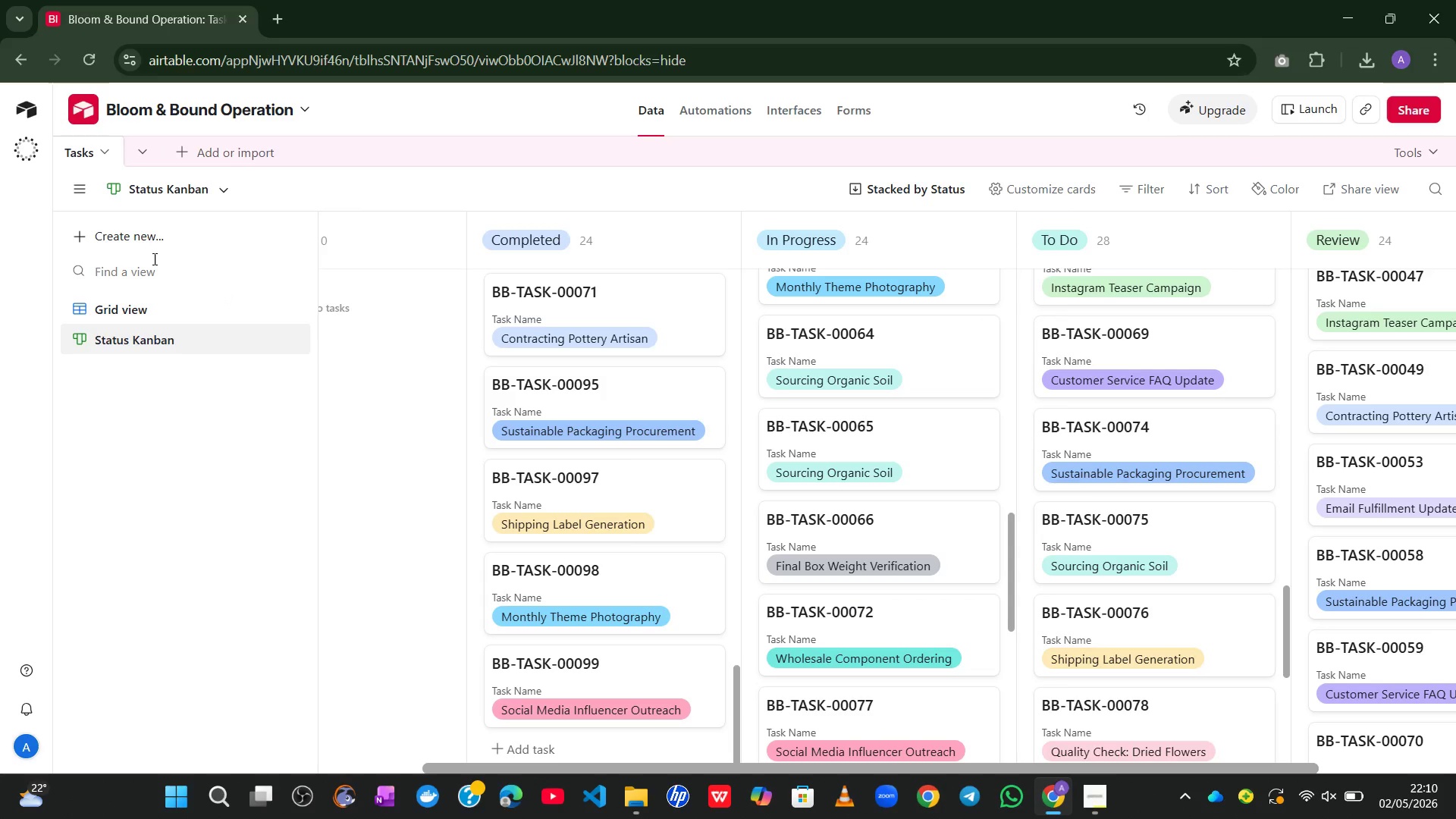 
left_click([140, 246])
 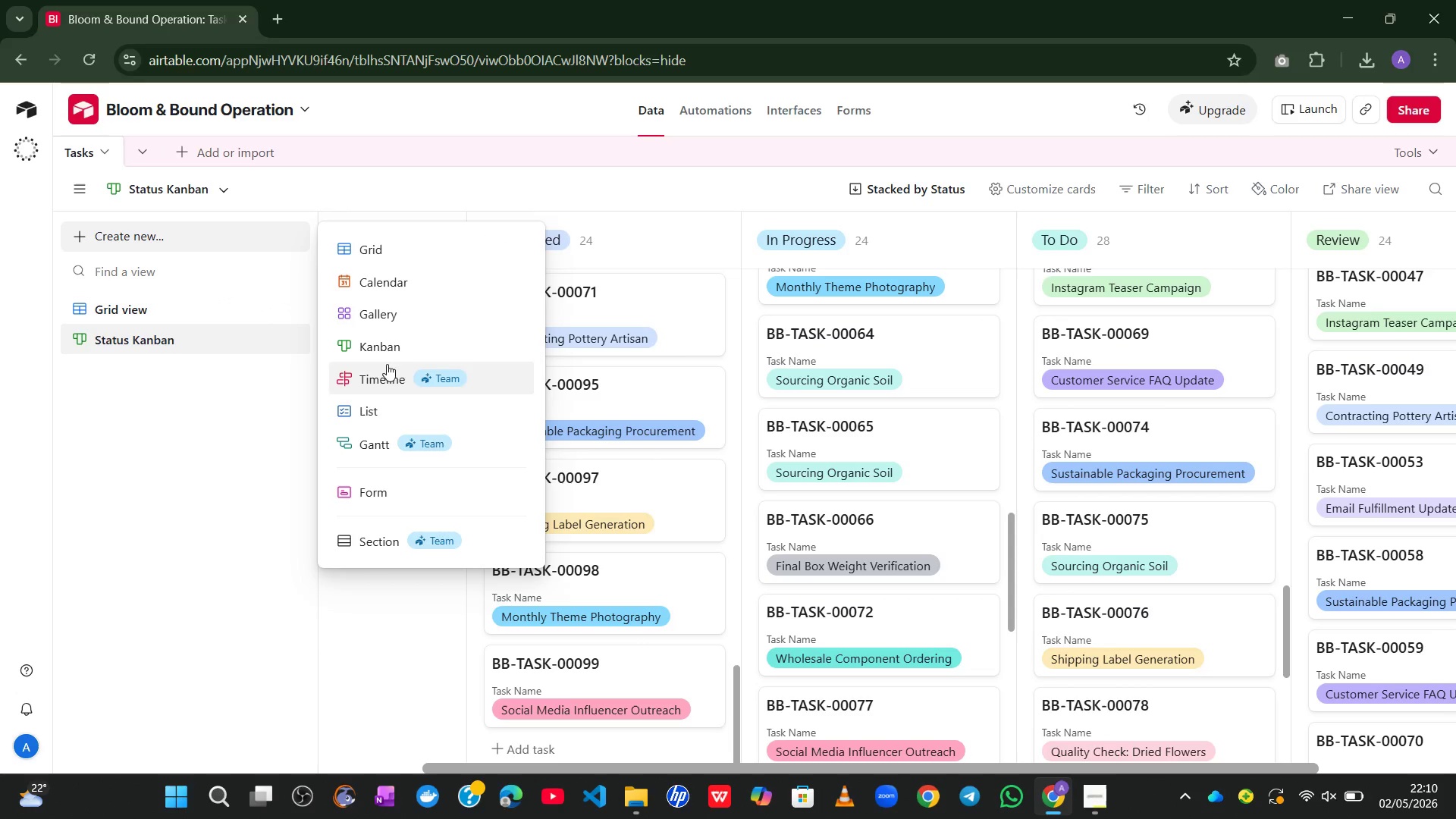 
left_click([398, 286])
 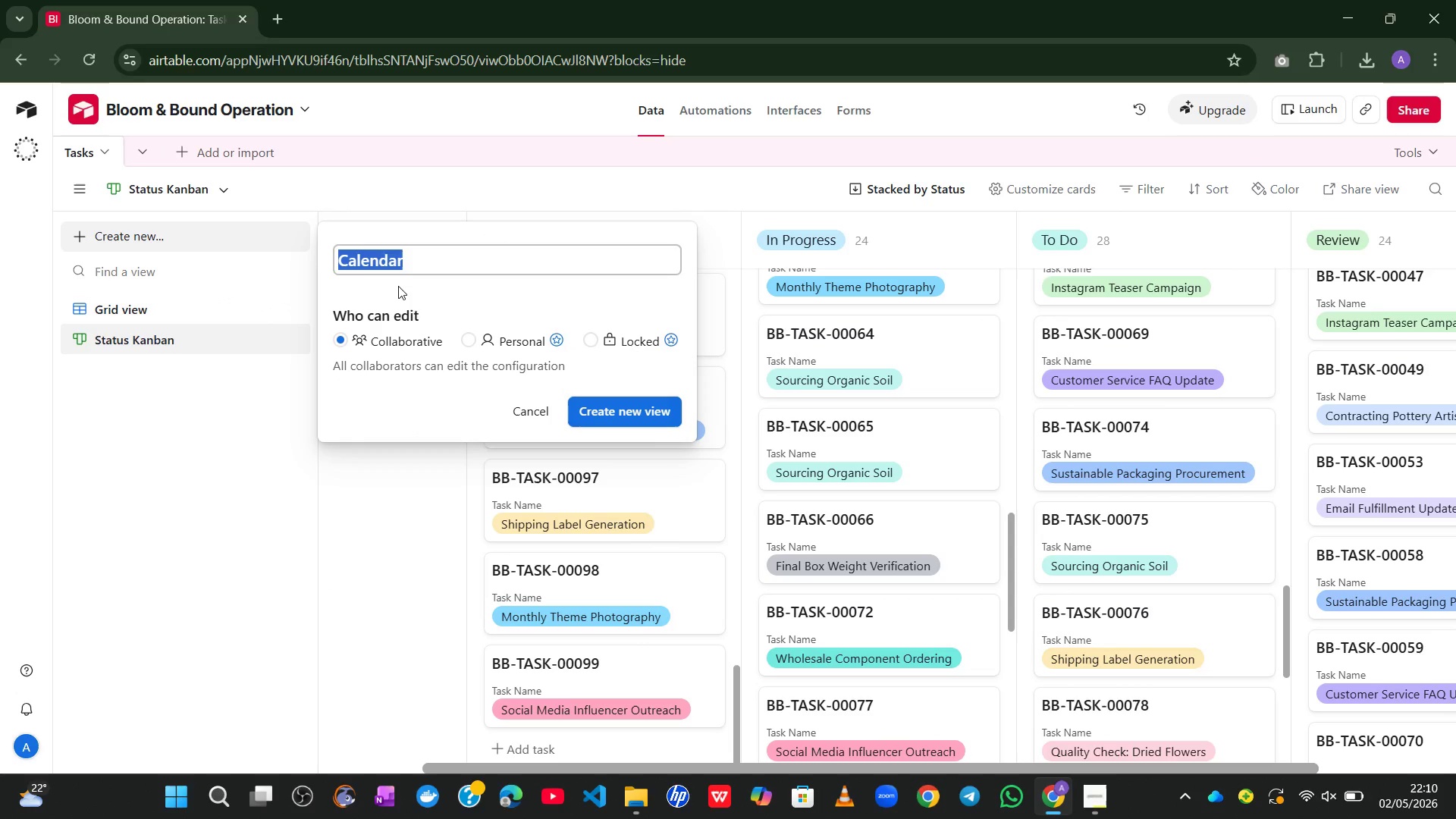 
type(Deadline Calender)
 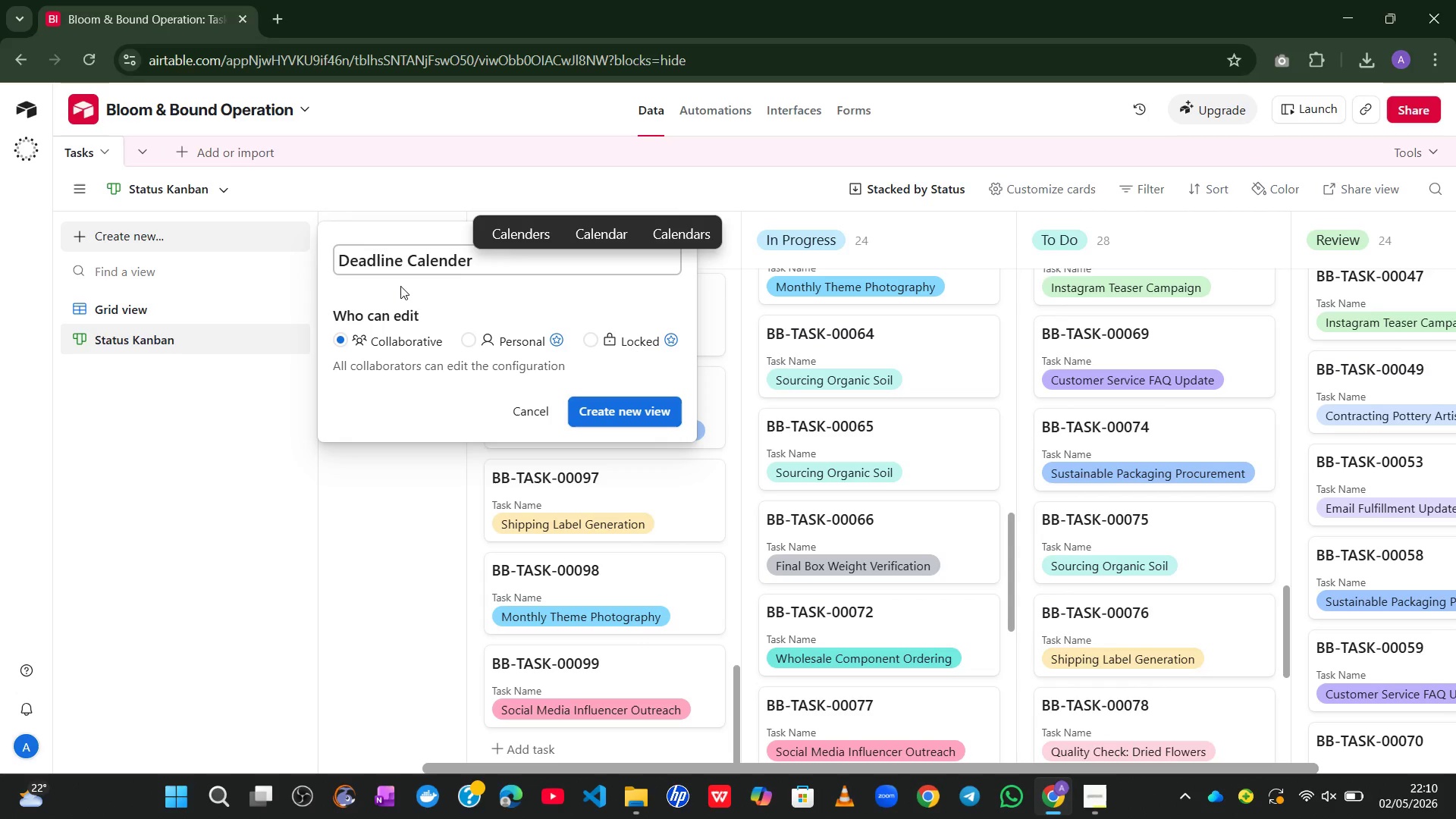 
key(Backspace)
key(Backspace)
type(ar)
 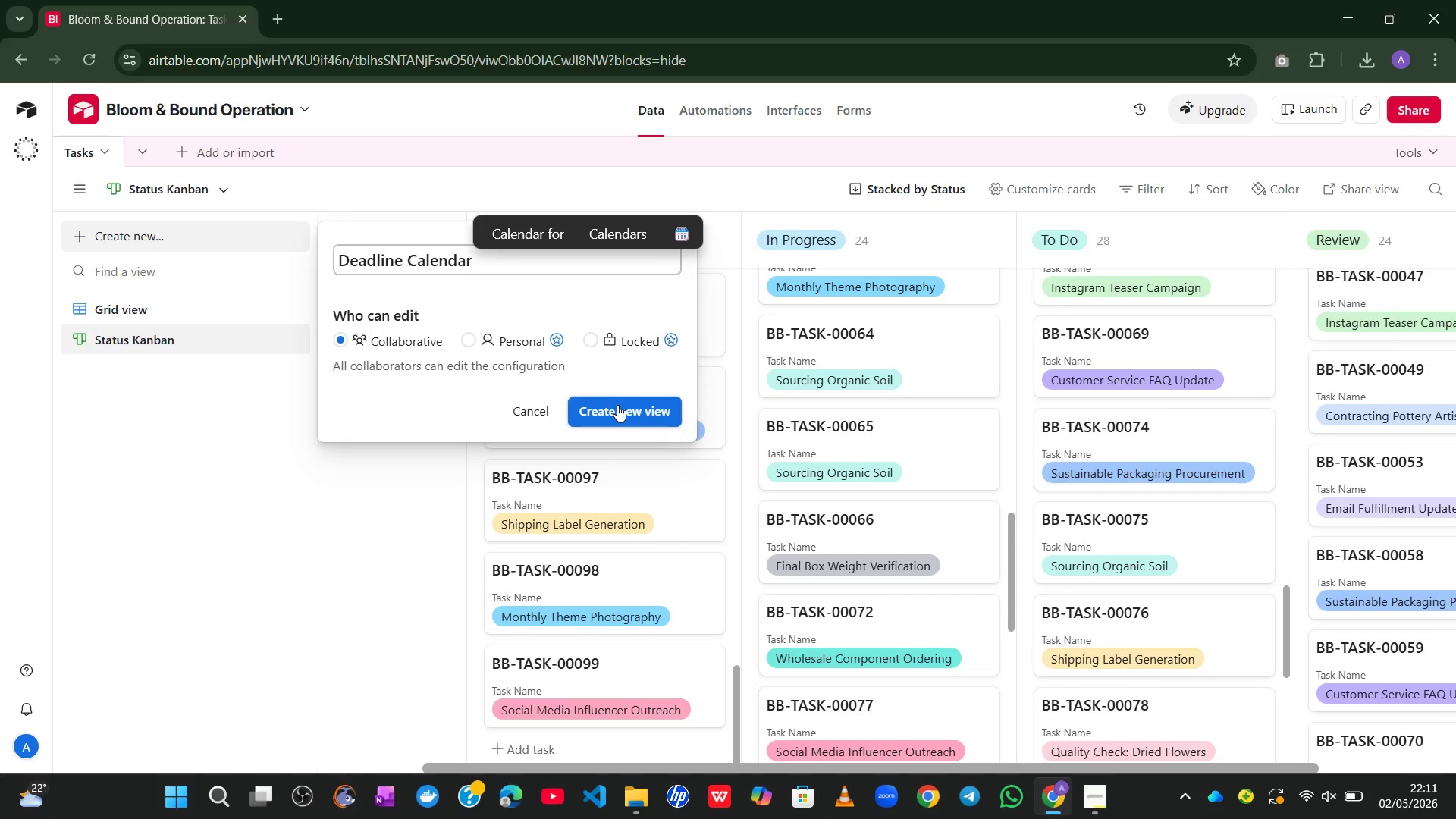 
left_click([617, 405])
 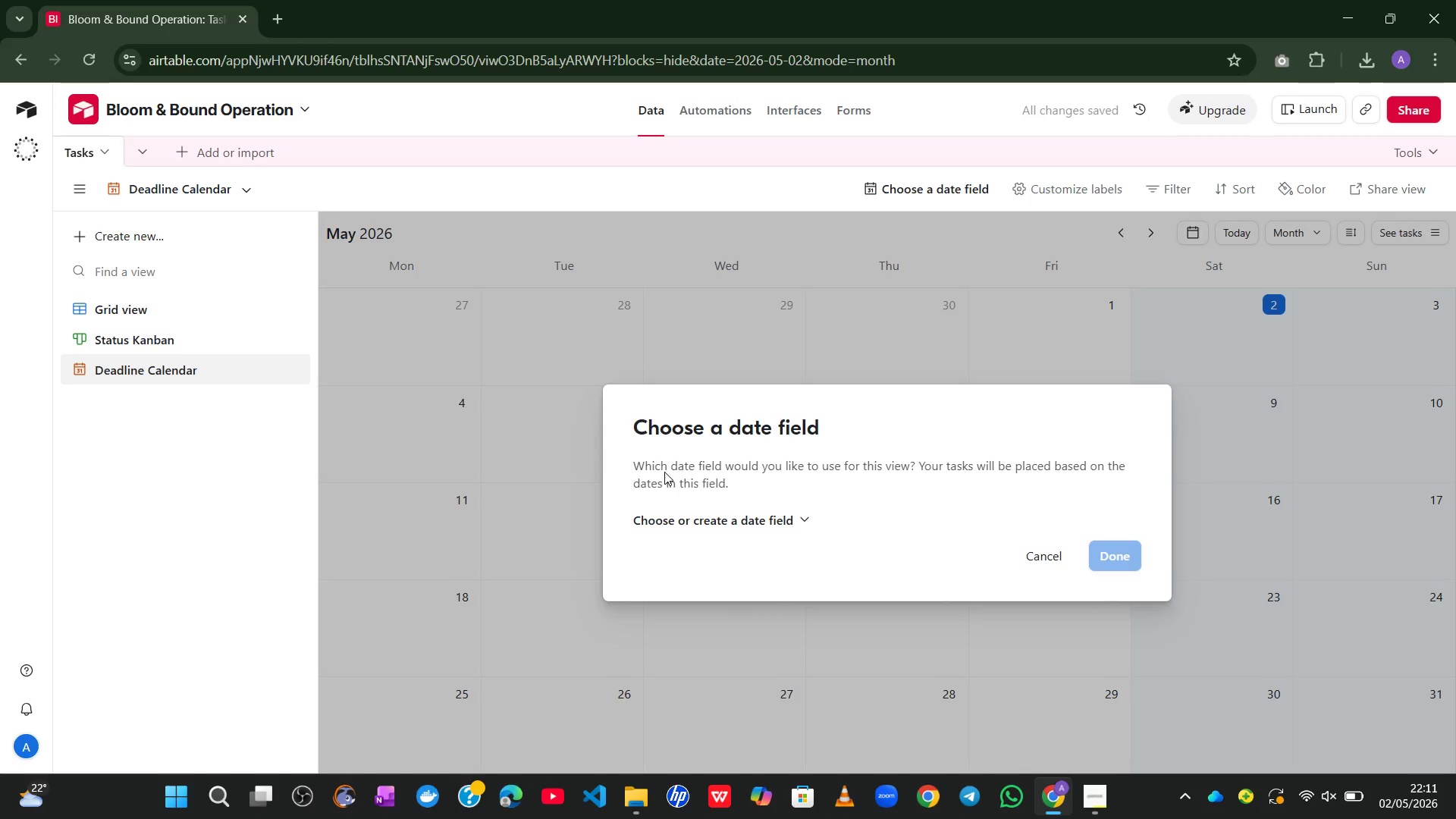 
wait(8.38)
 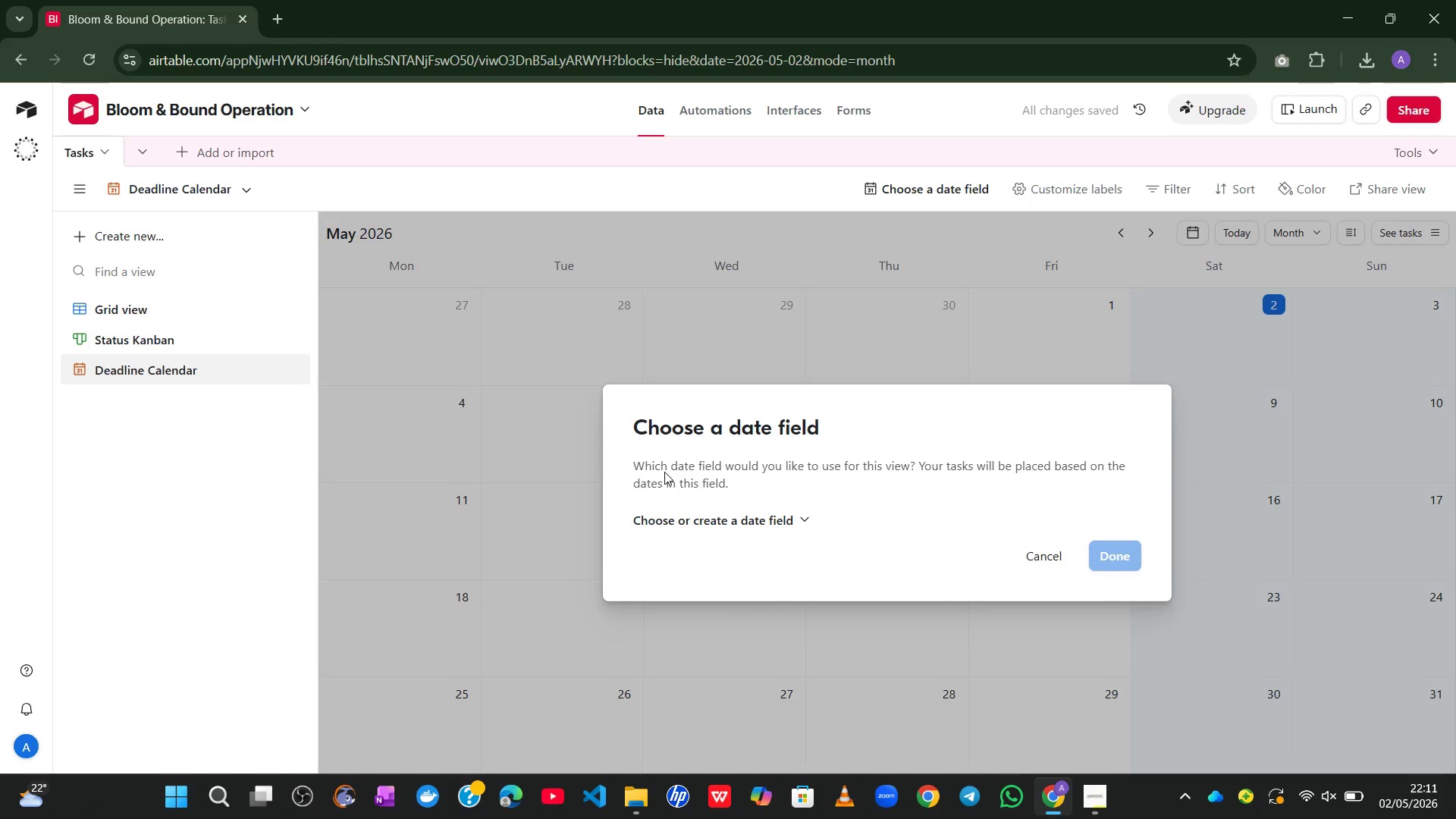 
left_click([802, 516])
 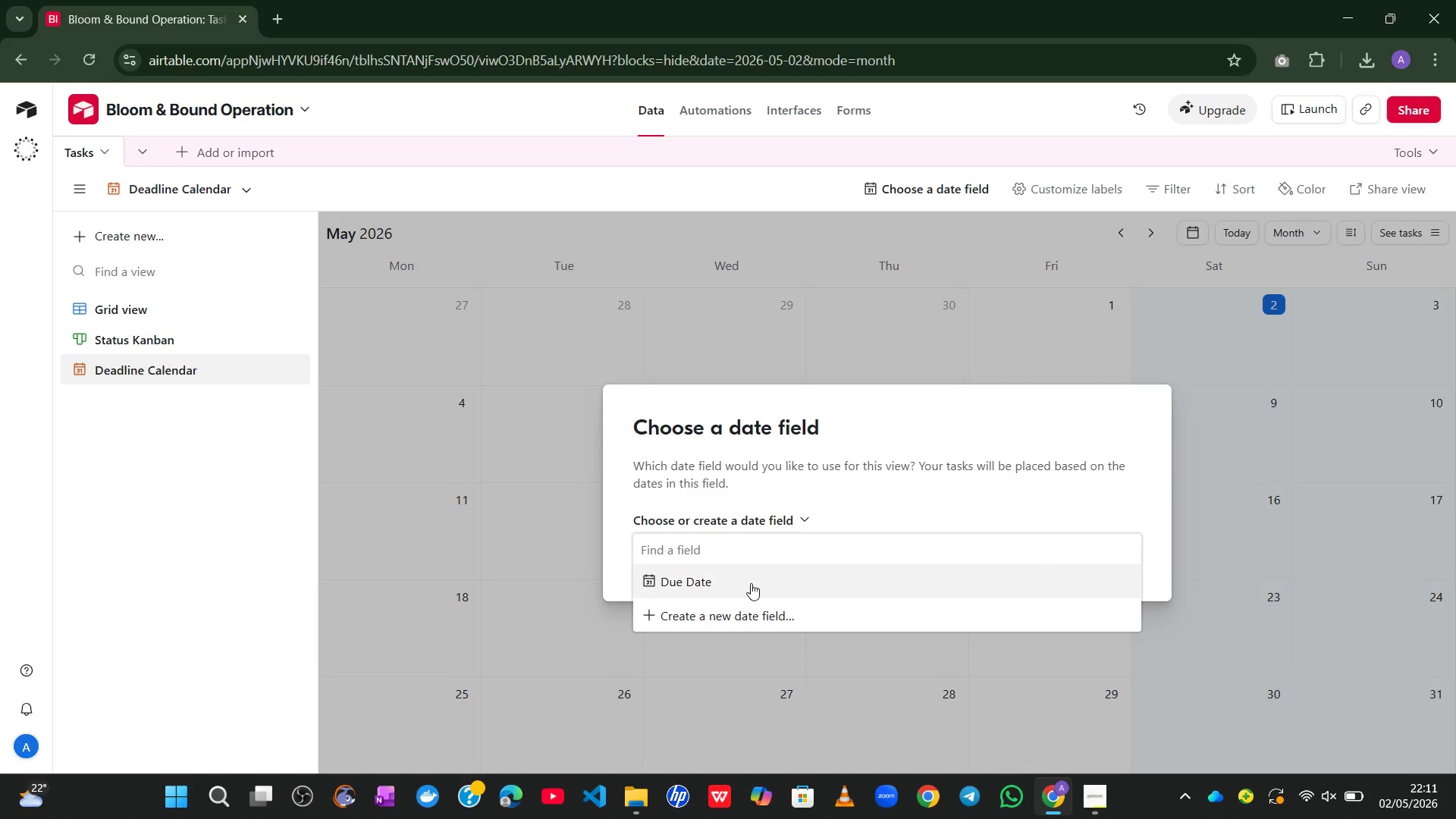 
left_click([735, 593])
 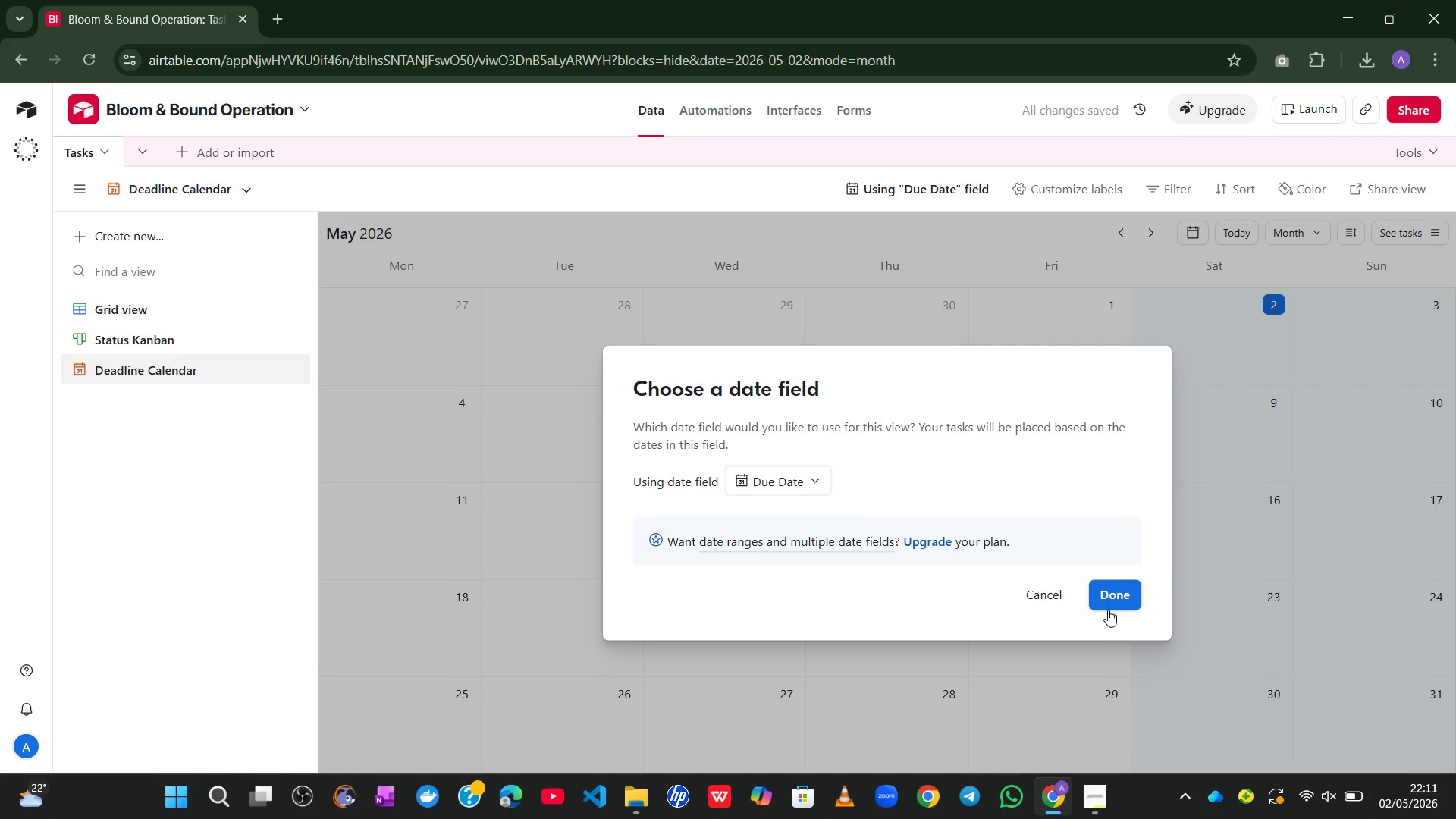 
left_click([1119, 592])
 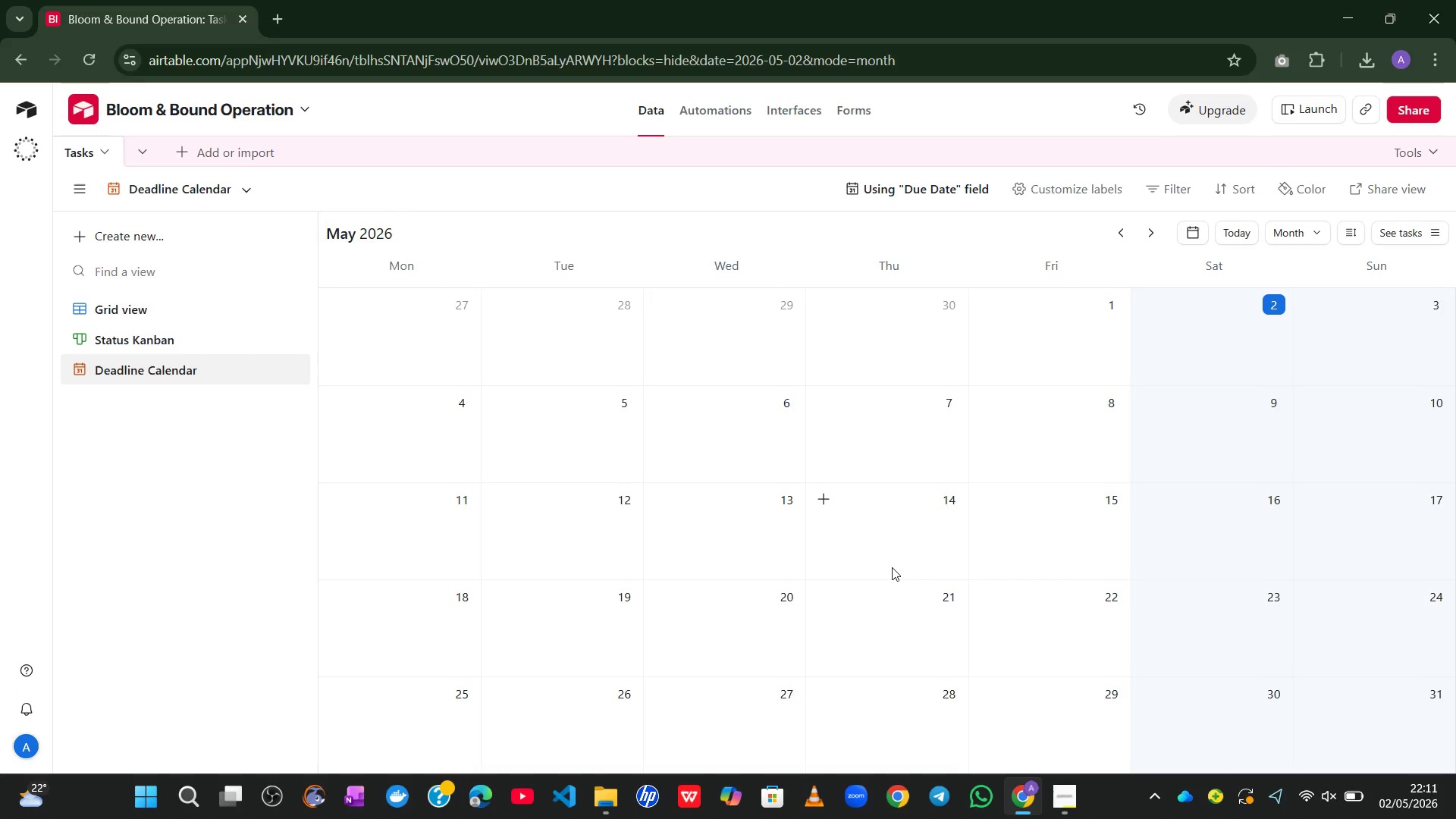 
wait(14.97)
 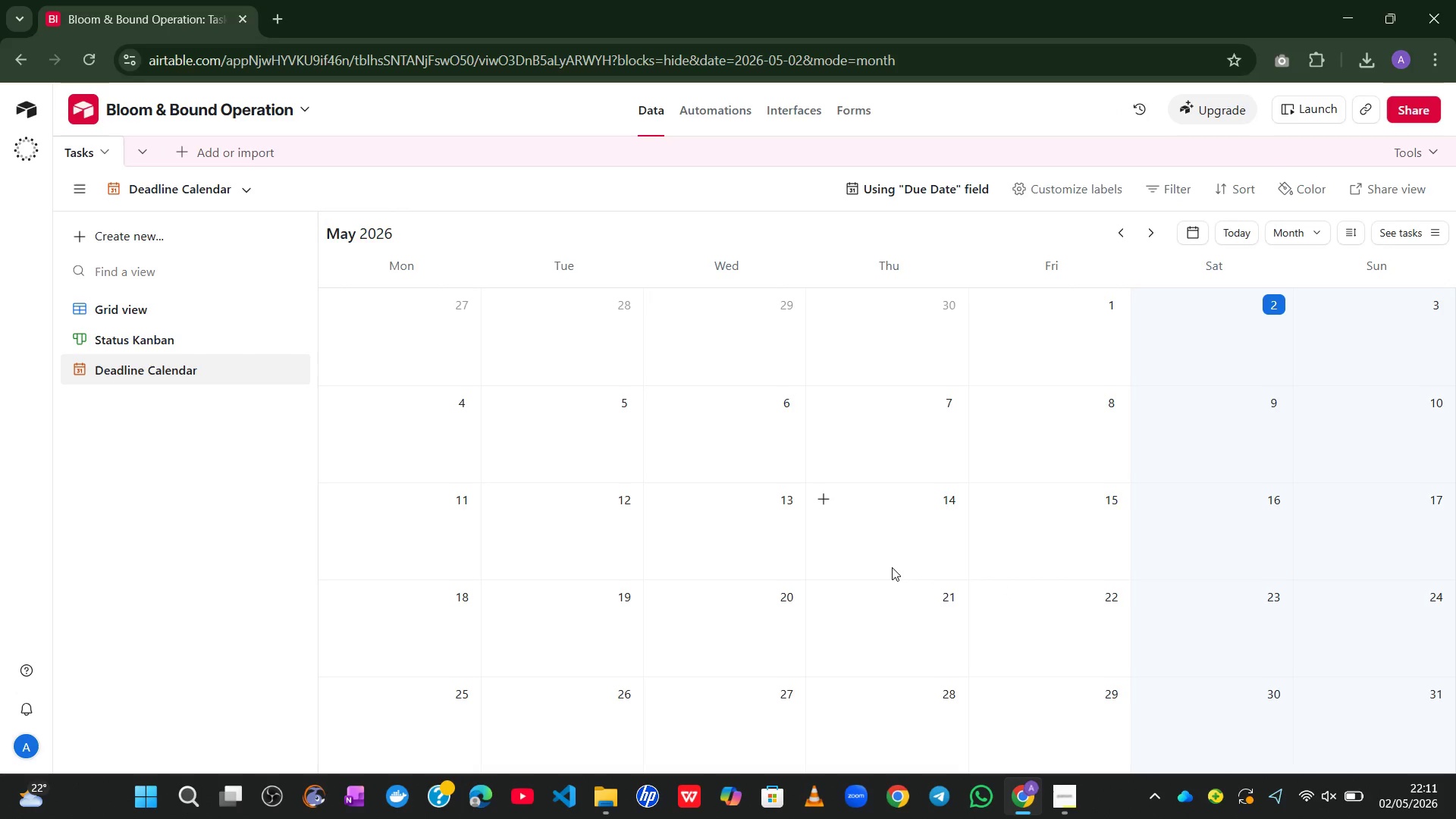 
left_click([1149, 225])
 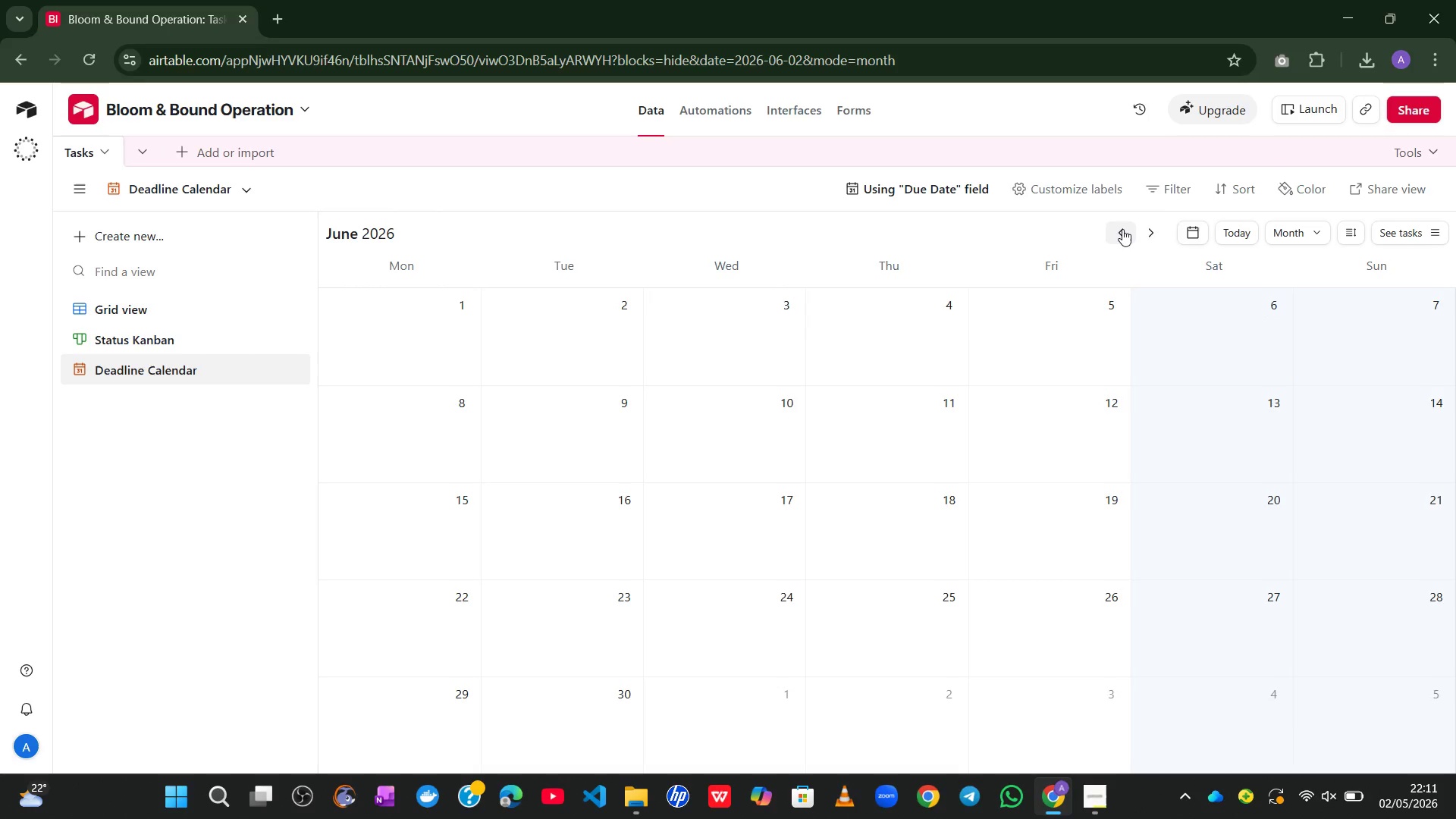 
left_click([1119, 231])
 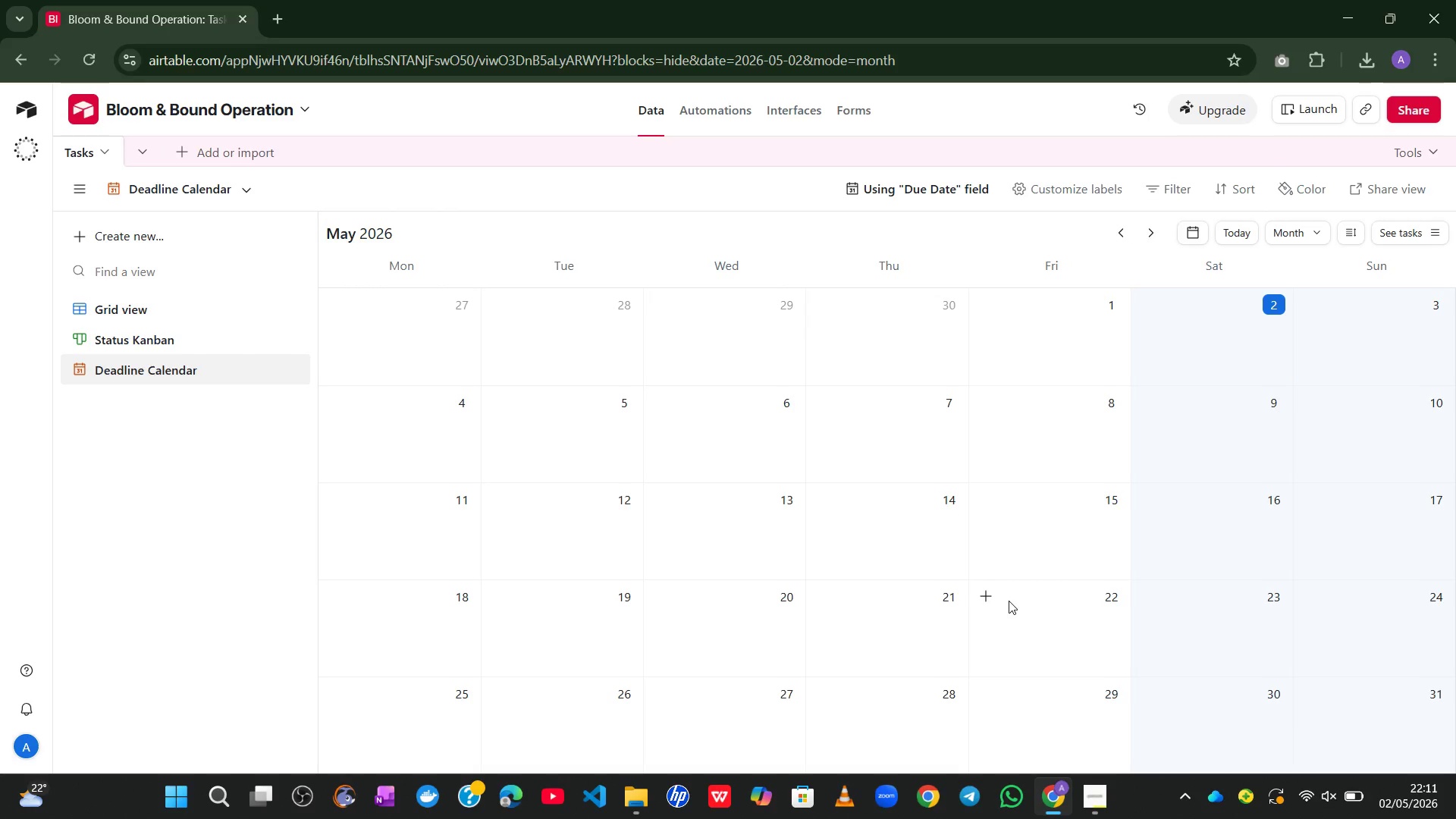 
wait(15.05)
 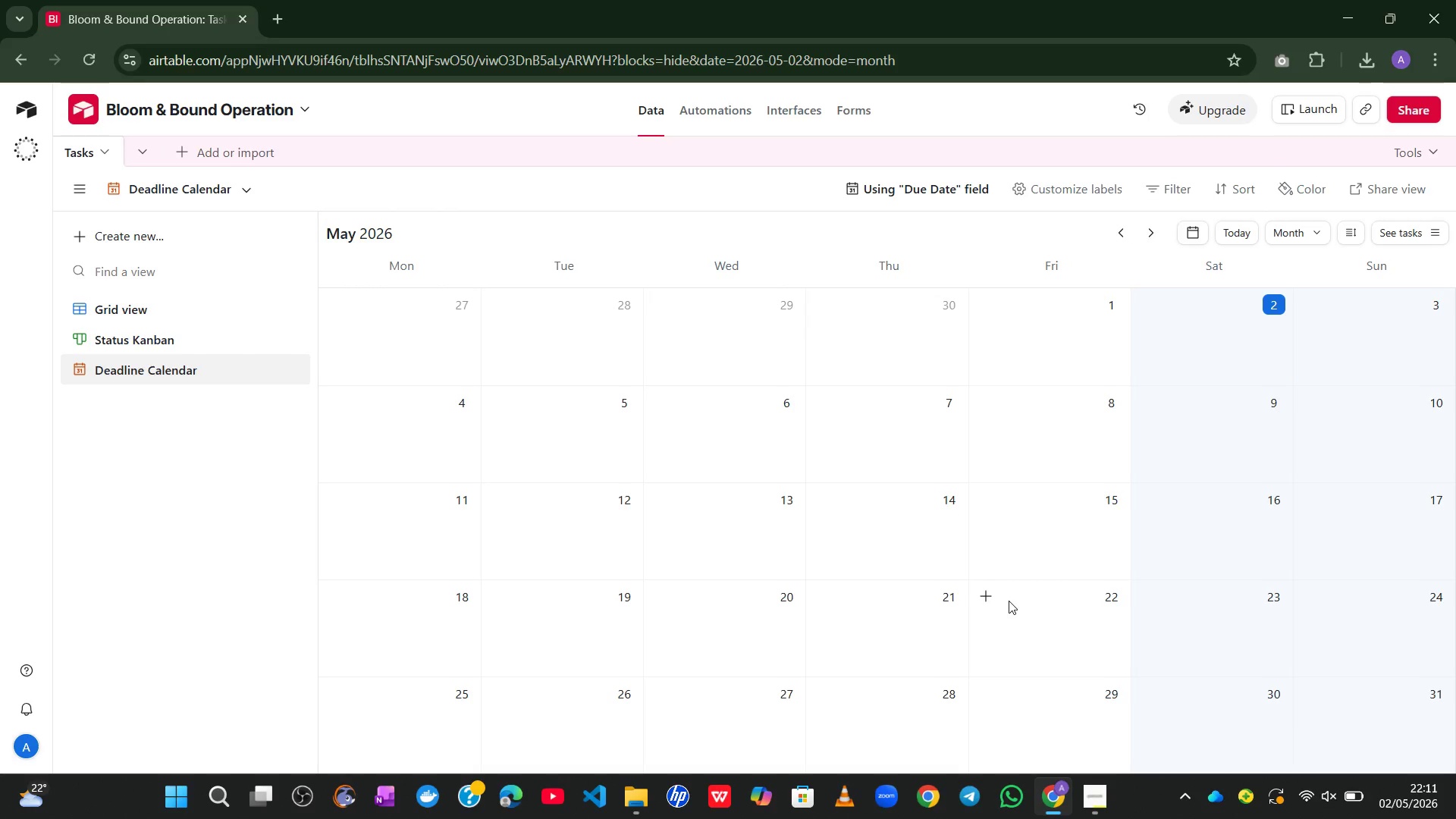 
left_click([192, 331])
 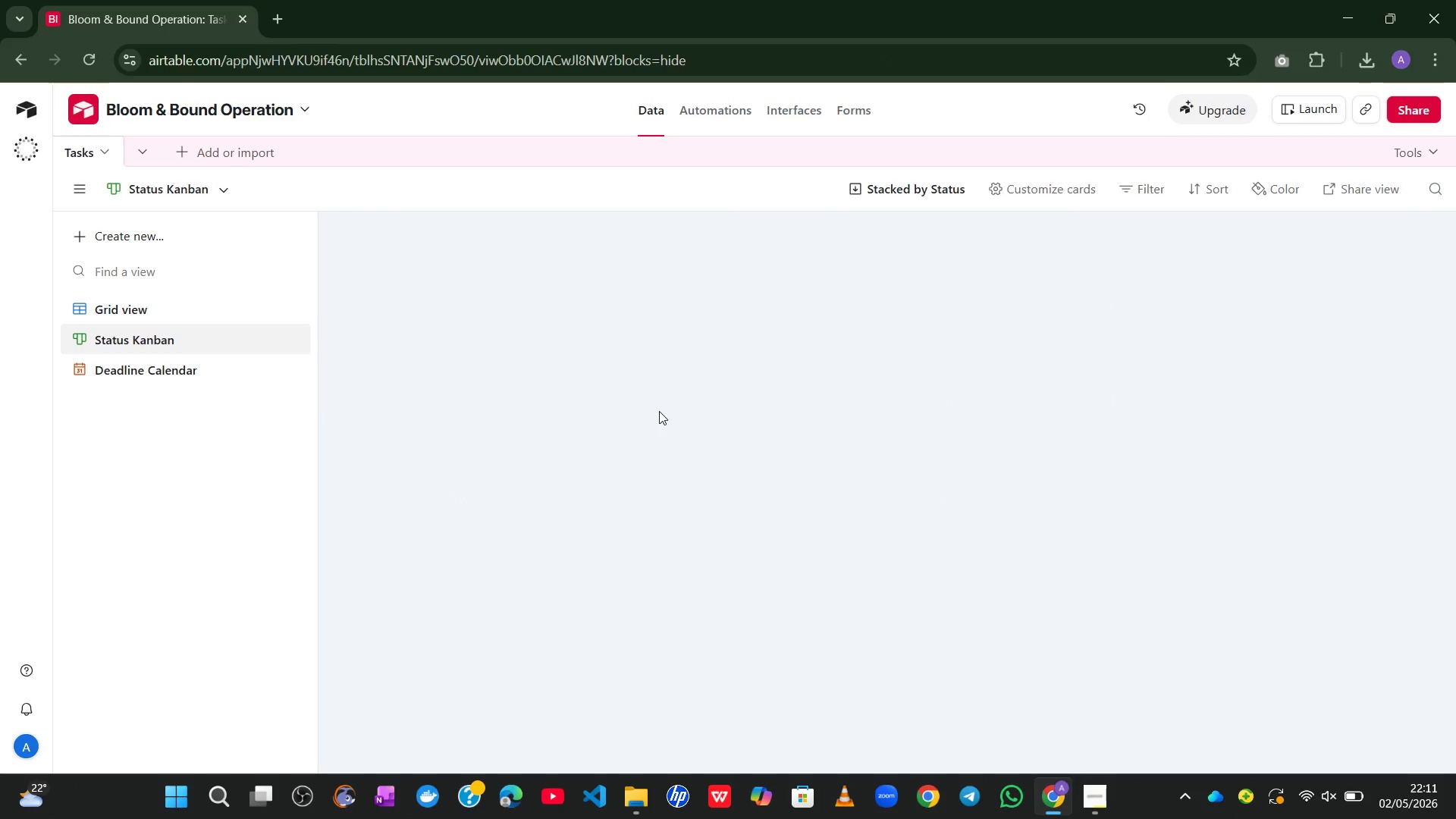 
mouse_move([783, 449])